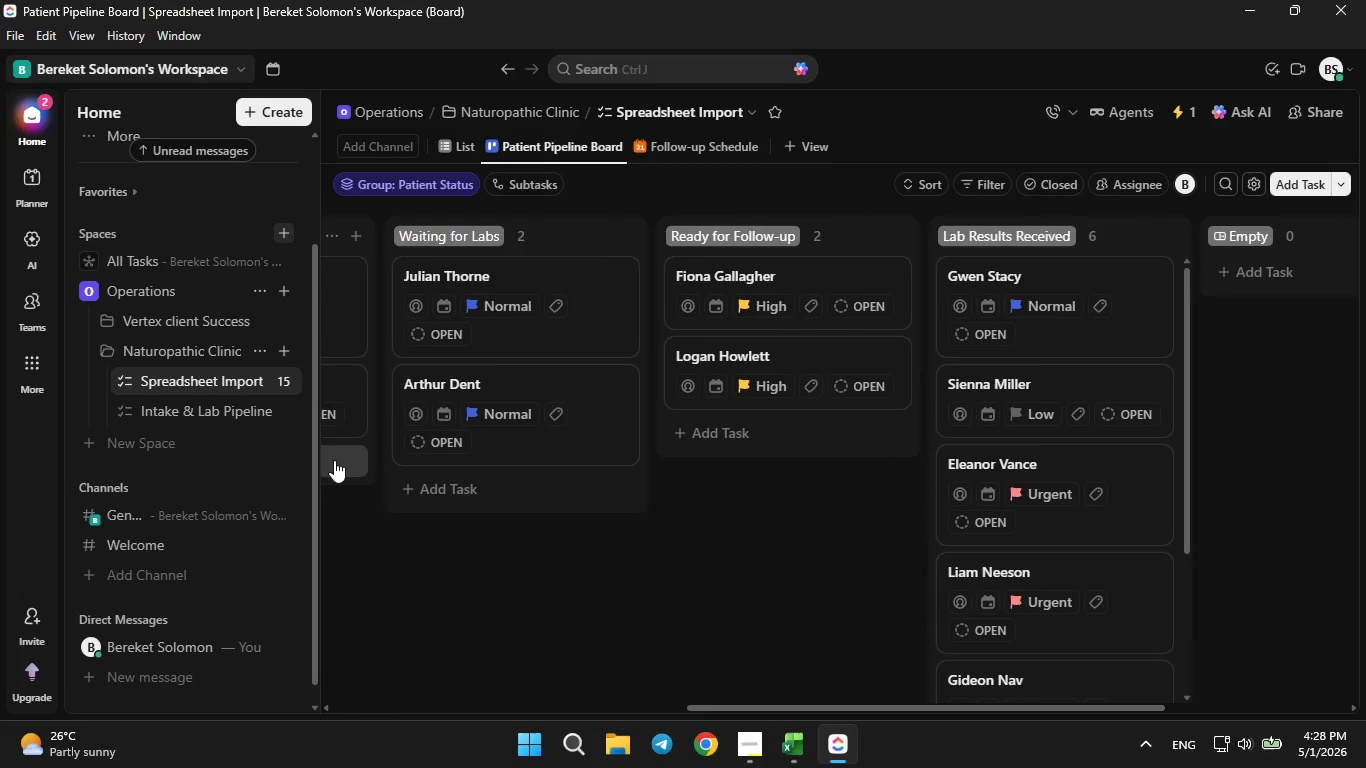 
left_click_drag(start_coordinate=[334, 465], to_coordinate=[339, 413])
 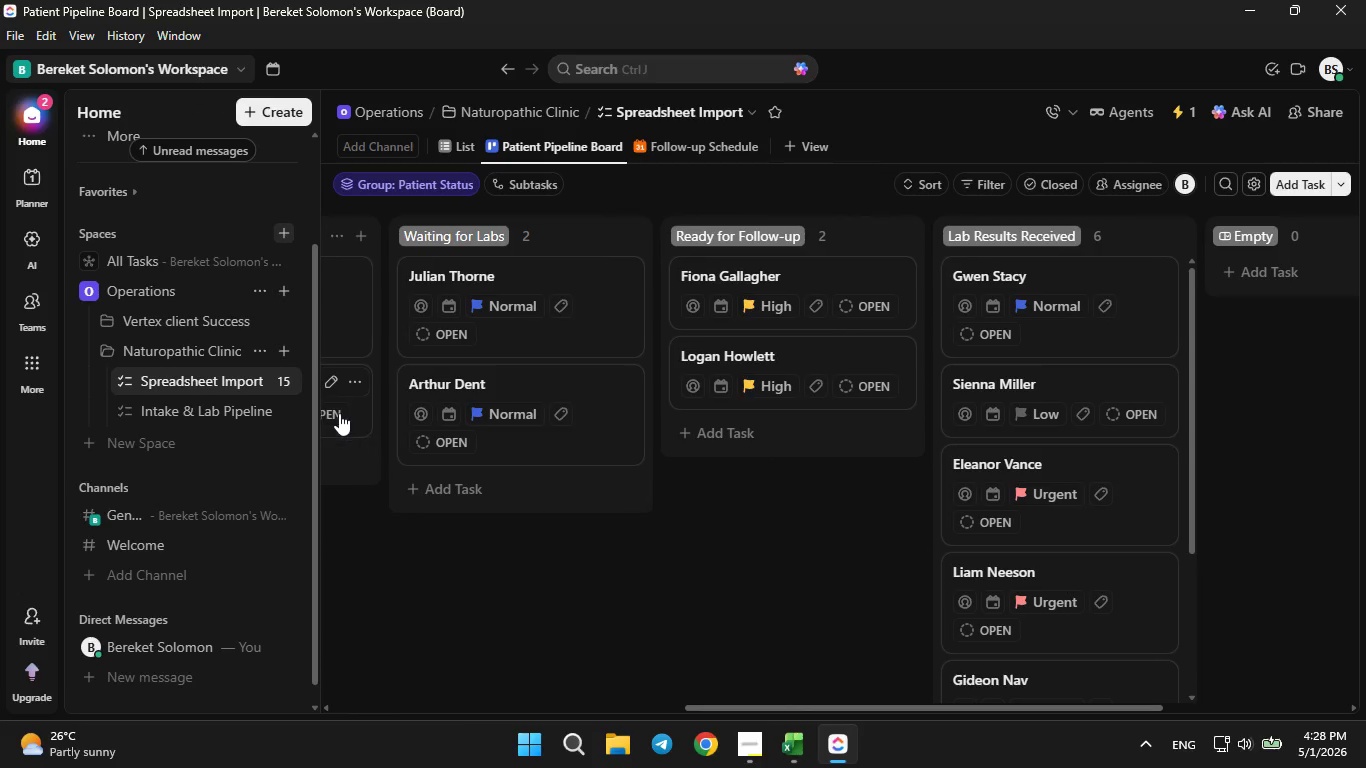 
left_click_drag(start_coordinate=[339, 413], to_coordinate=[360, 425])
 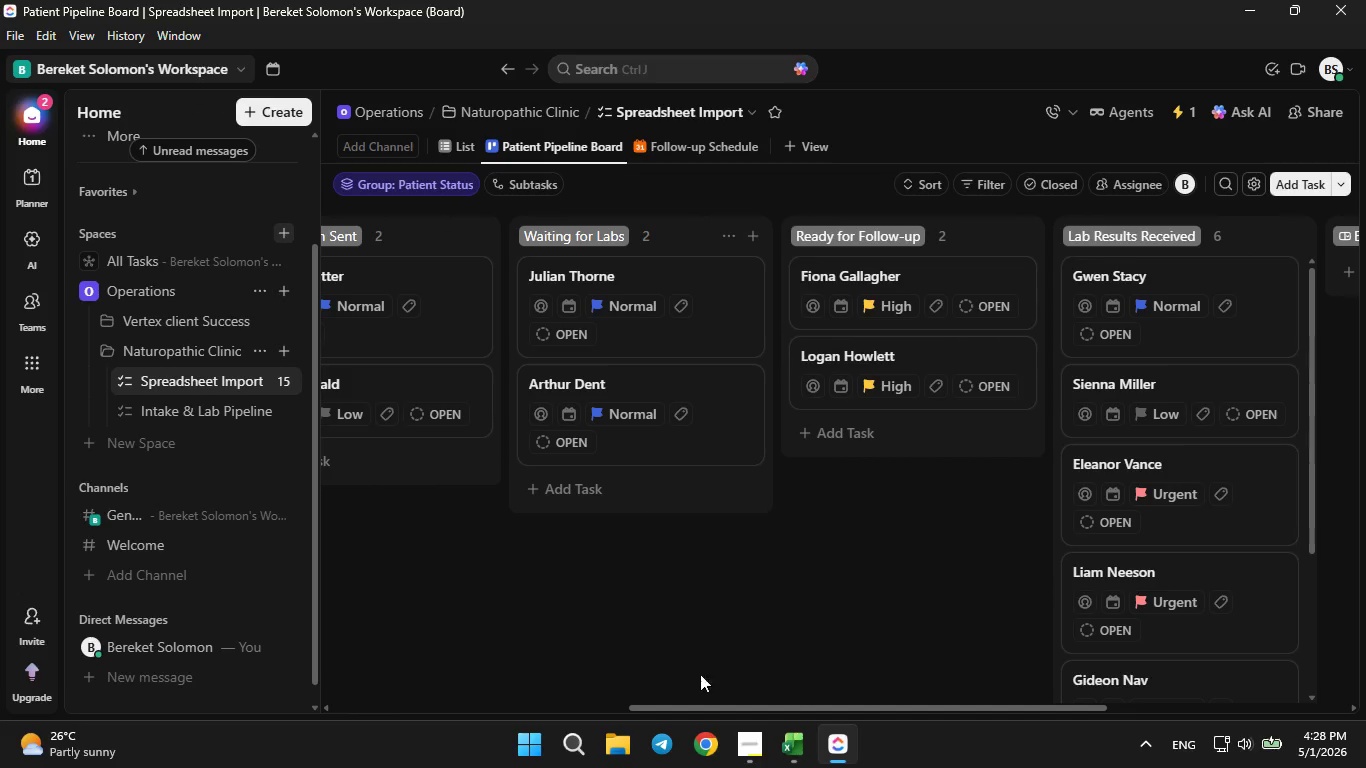 
left_click_drag(start_coordinate=[699, 703], to_coordinate=[515, 731])
 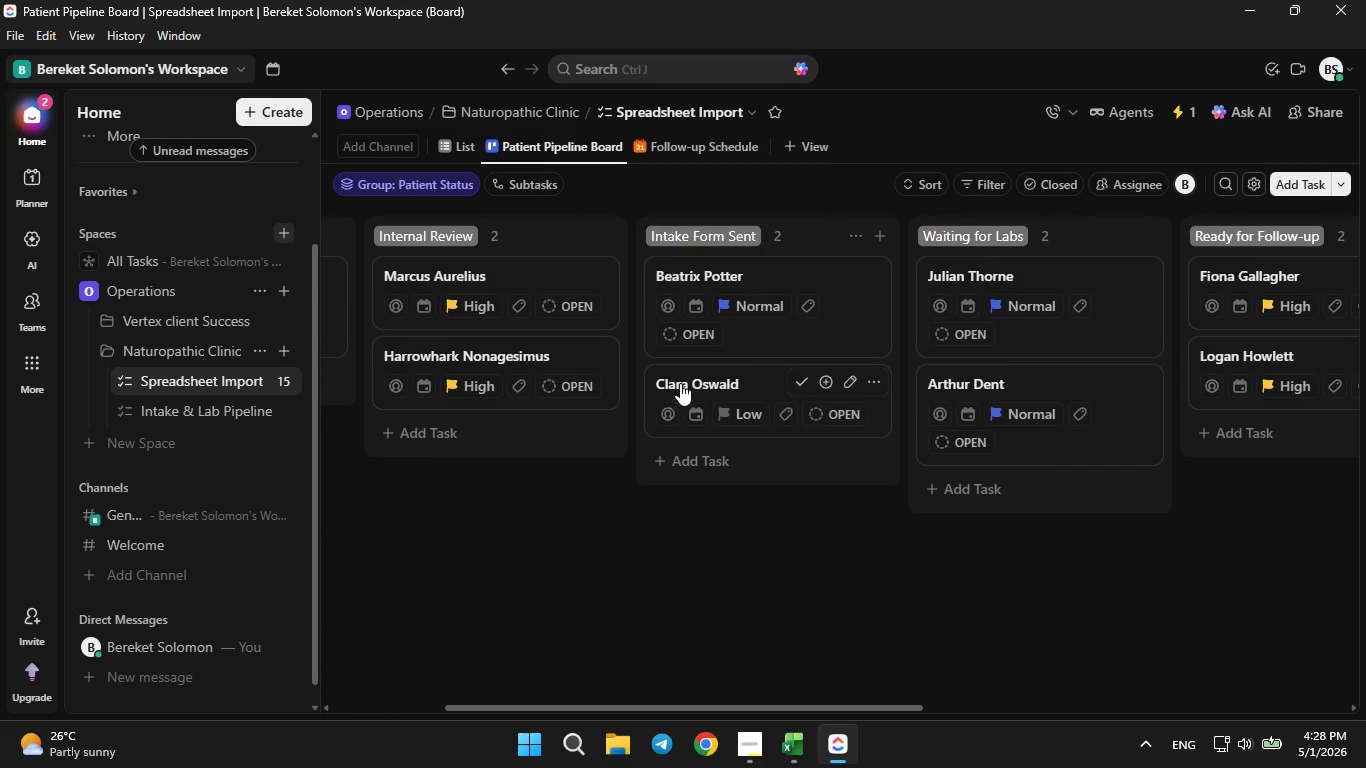 
left_click_drag(start_coordinate=[680, 368], to_coordinate=[418, 394])
 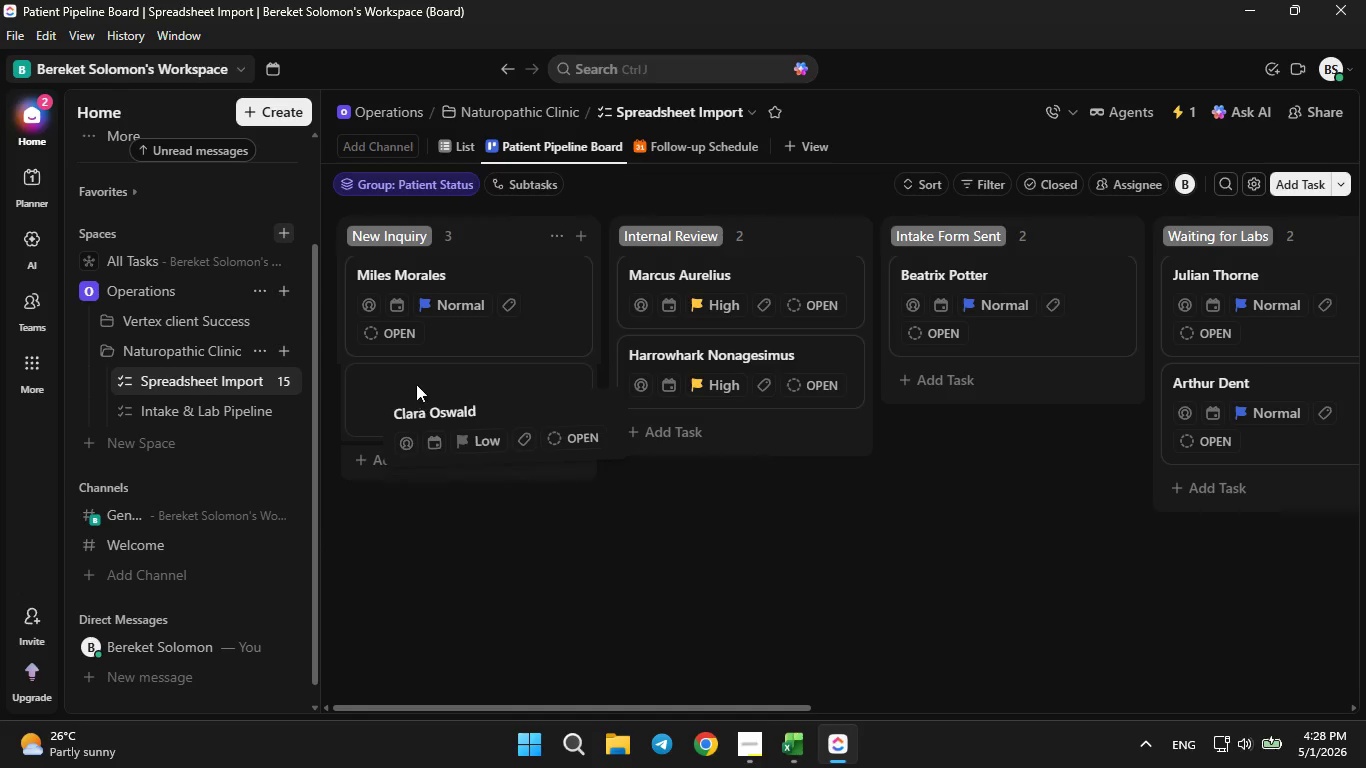 
left_click_drag(start_coordinate=[418, 392], to_coordinate=[400, 376])
 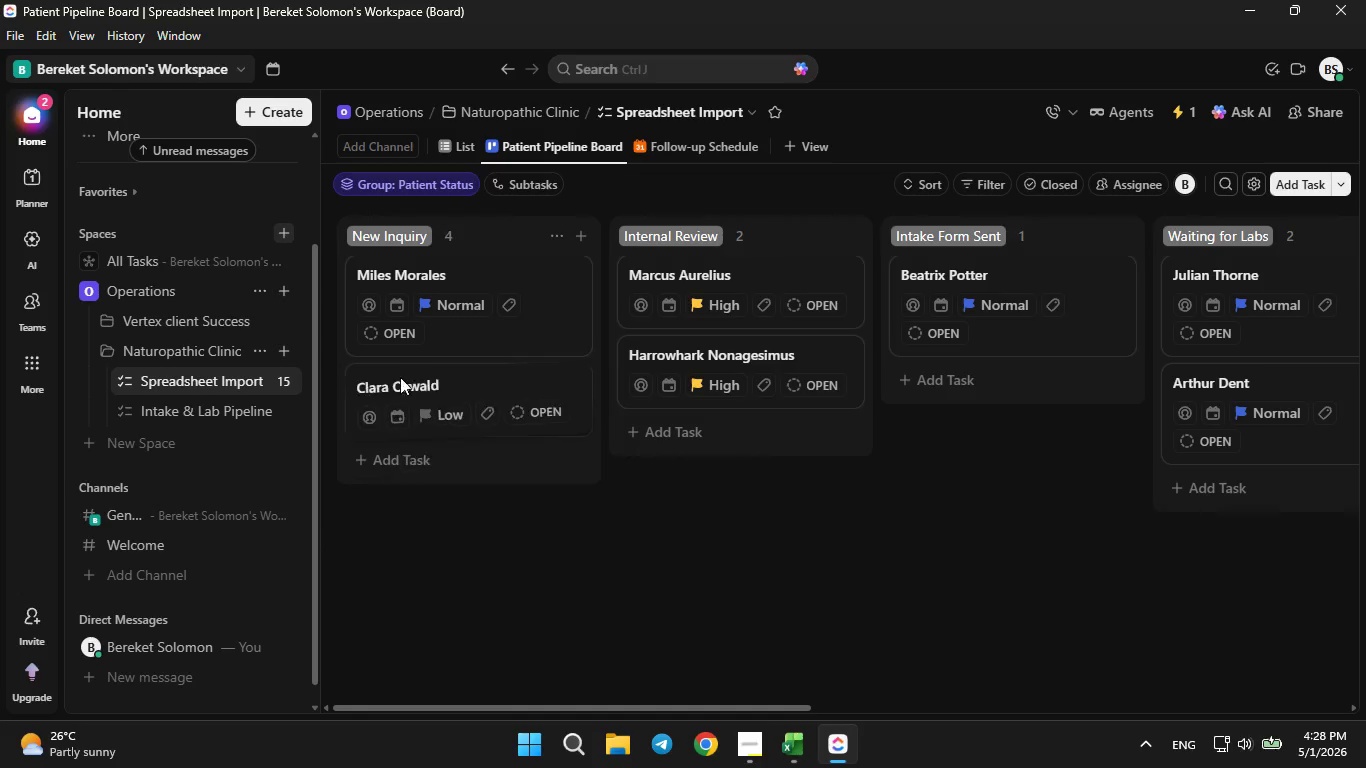 
double_click([400, 376])
 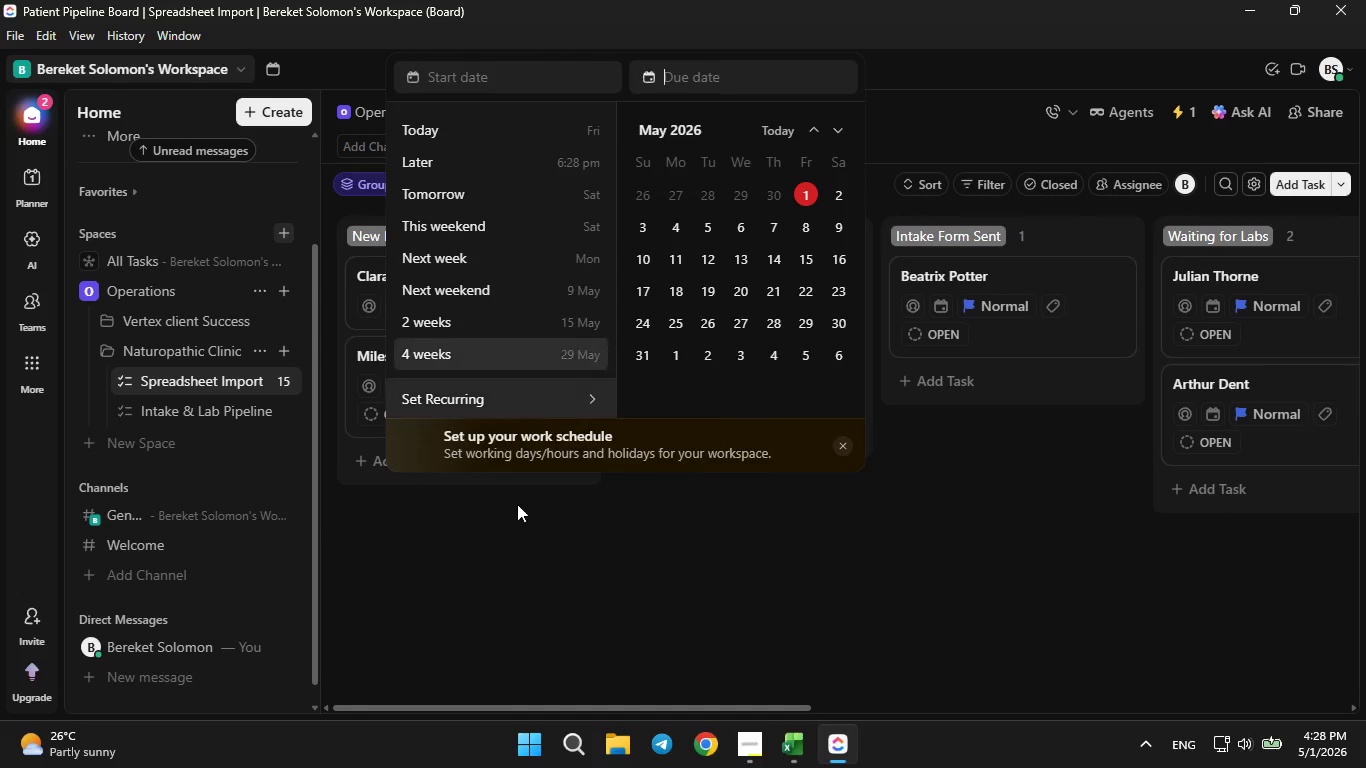 
left_click([611, 687])
 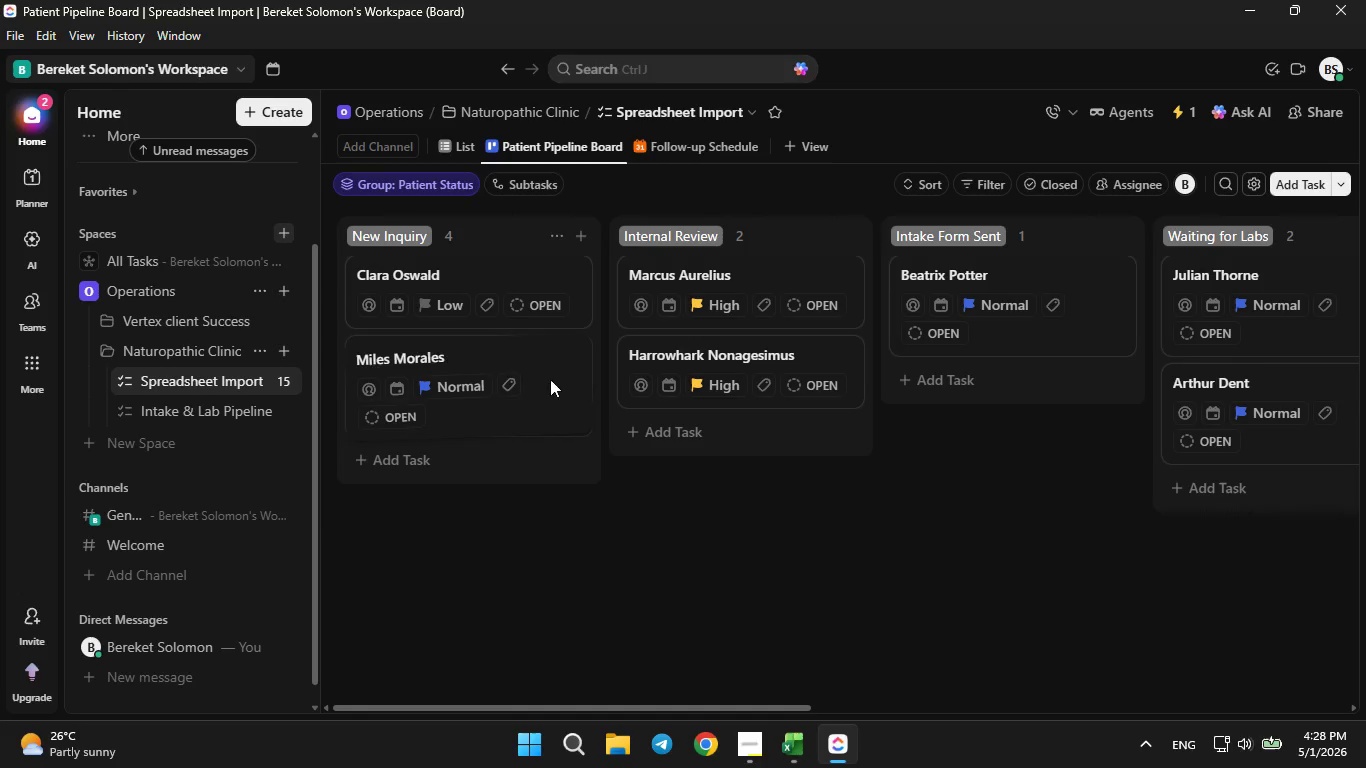 
left_click([549, 373])
 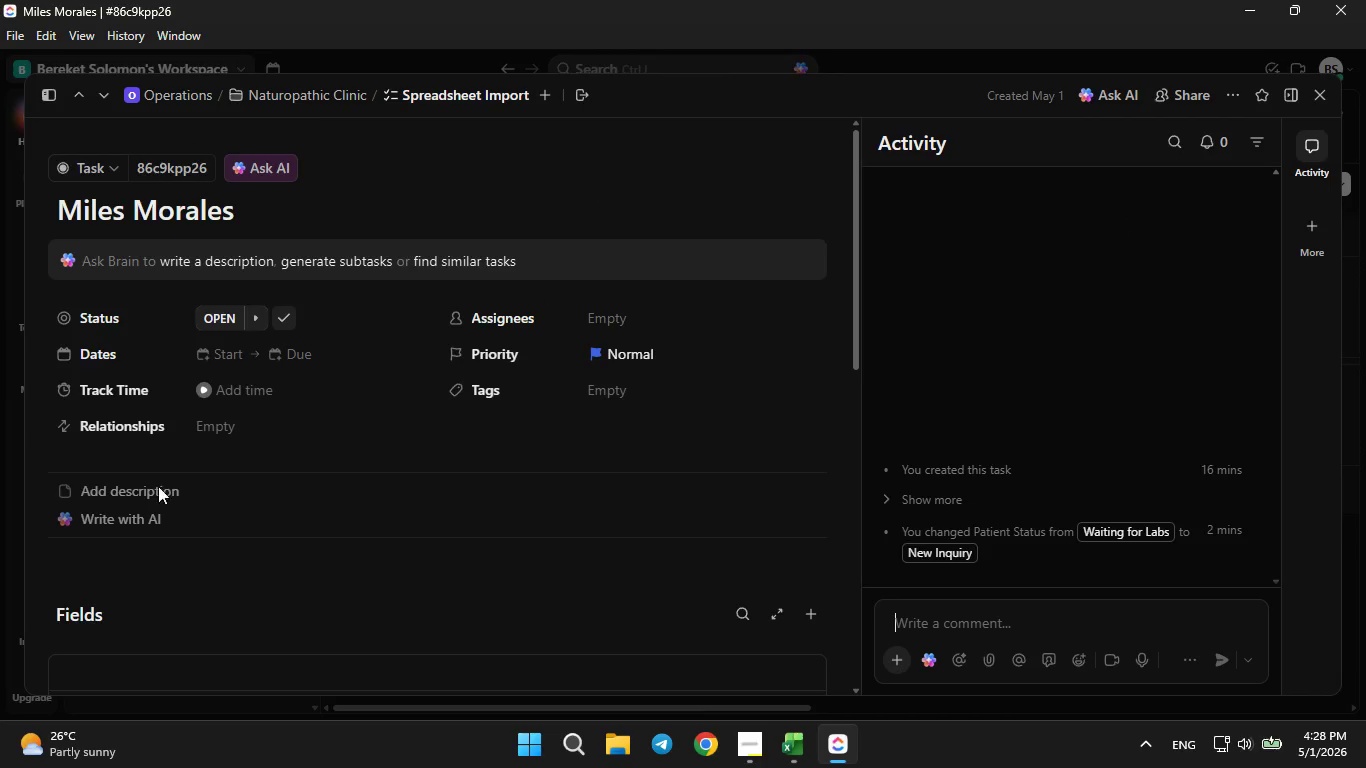 
scroll: coordinate [209, 464], scroll_direction: down, amount: 3.0
 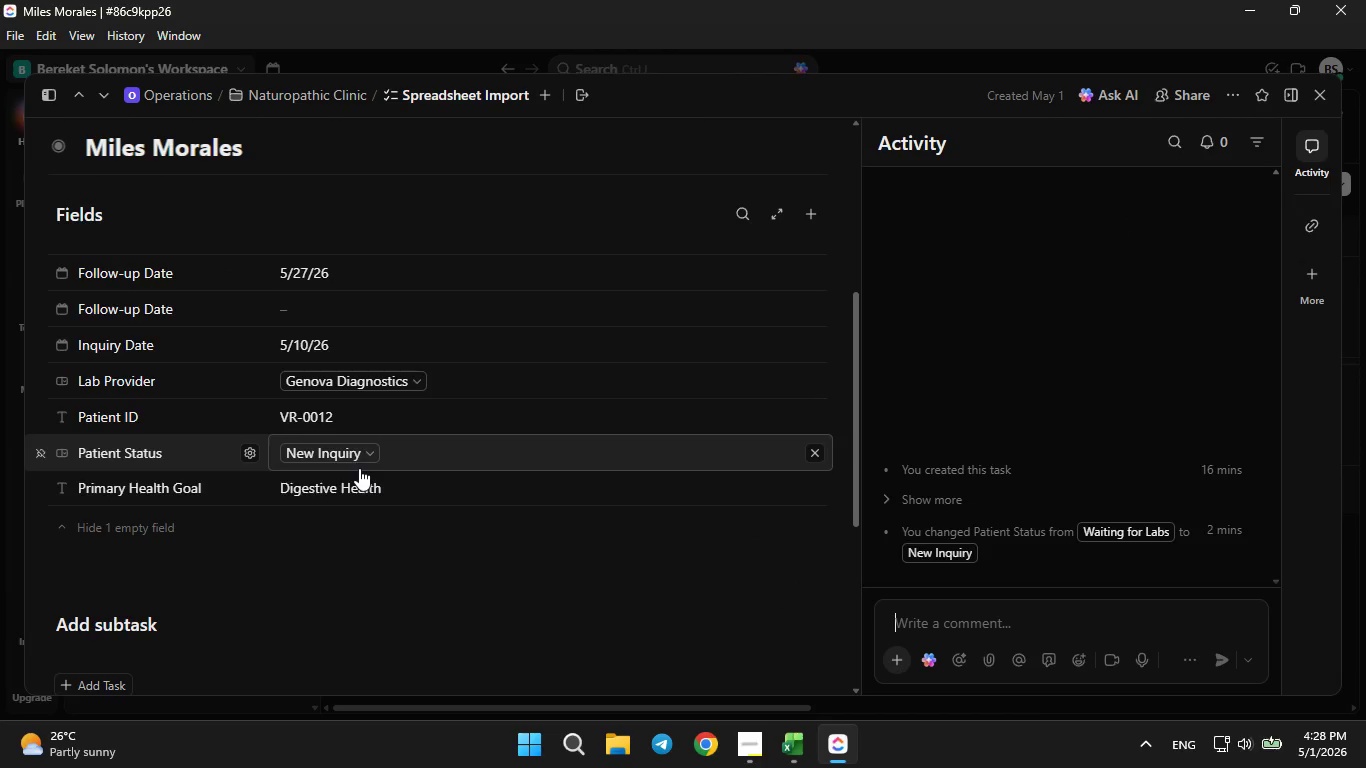 
left_click([341, 452])
 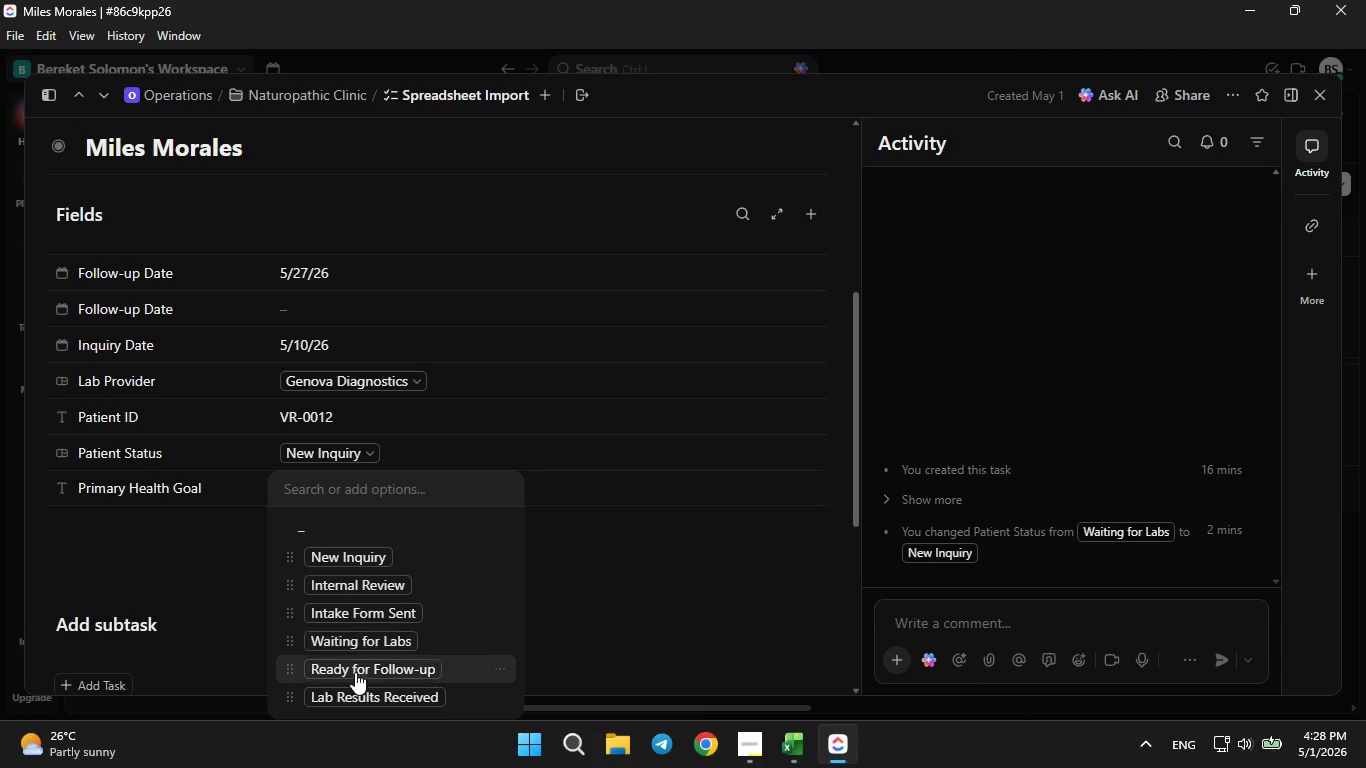 
double_click([355, 692])
 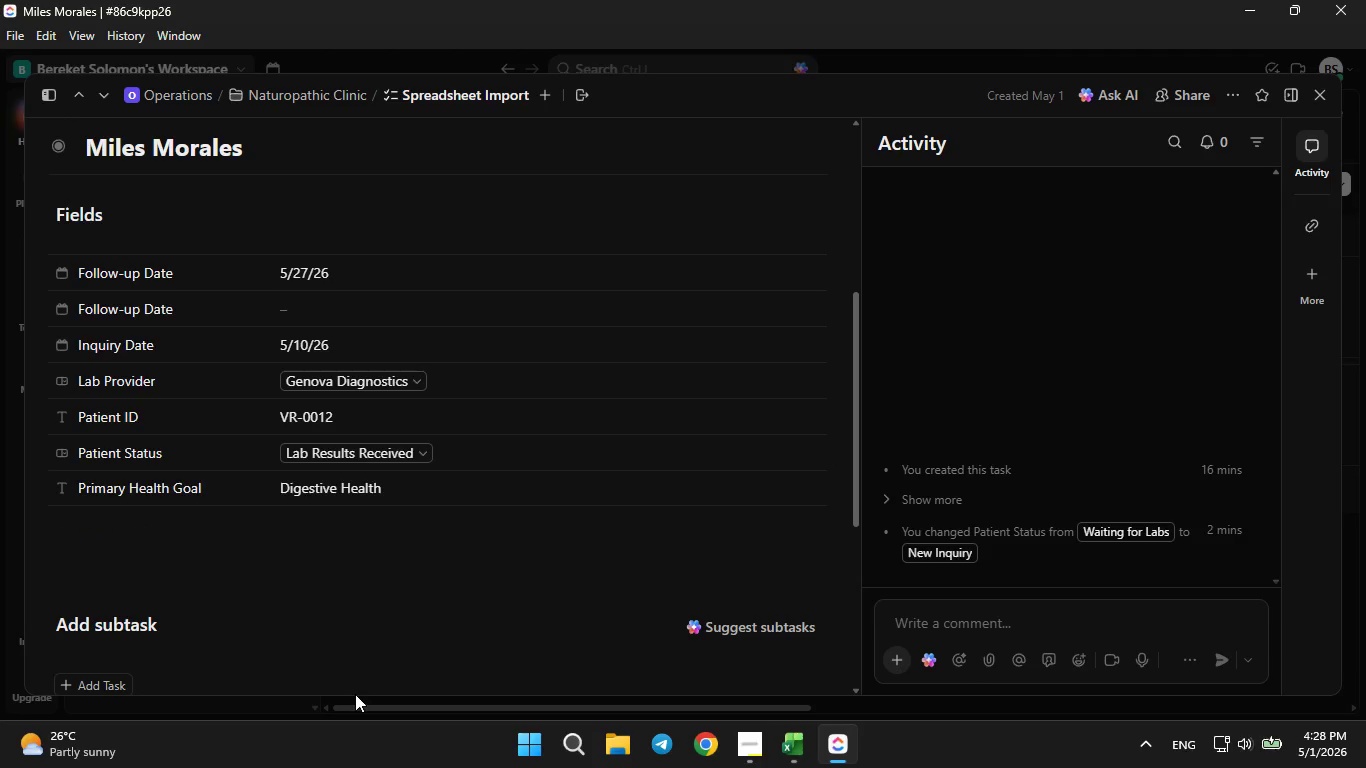 
wait(8.27)
 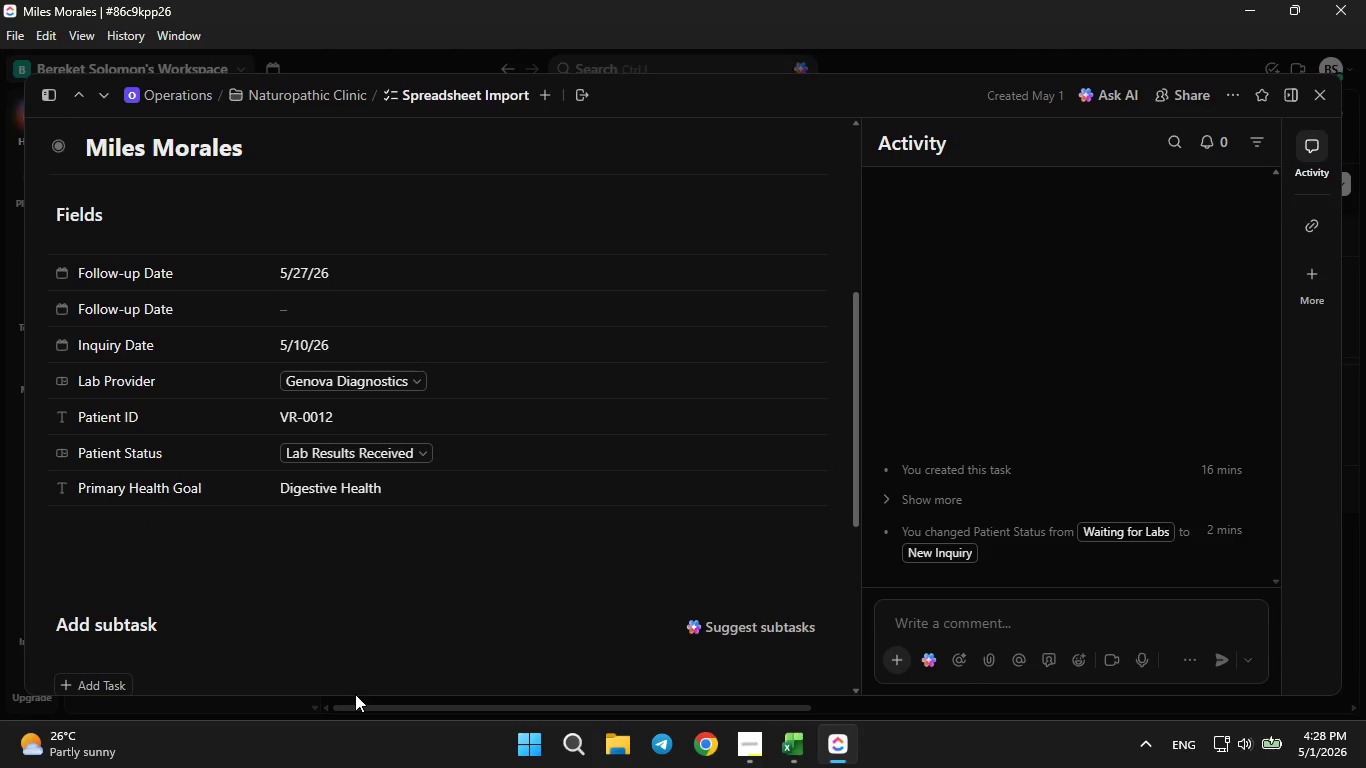 
left_click([1318, 97])
 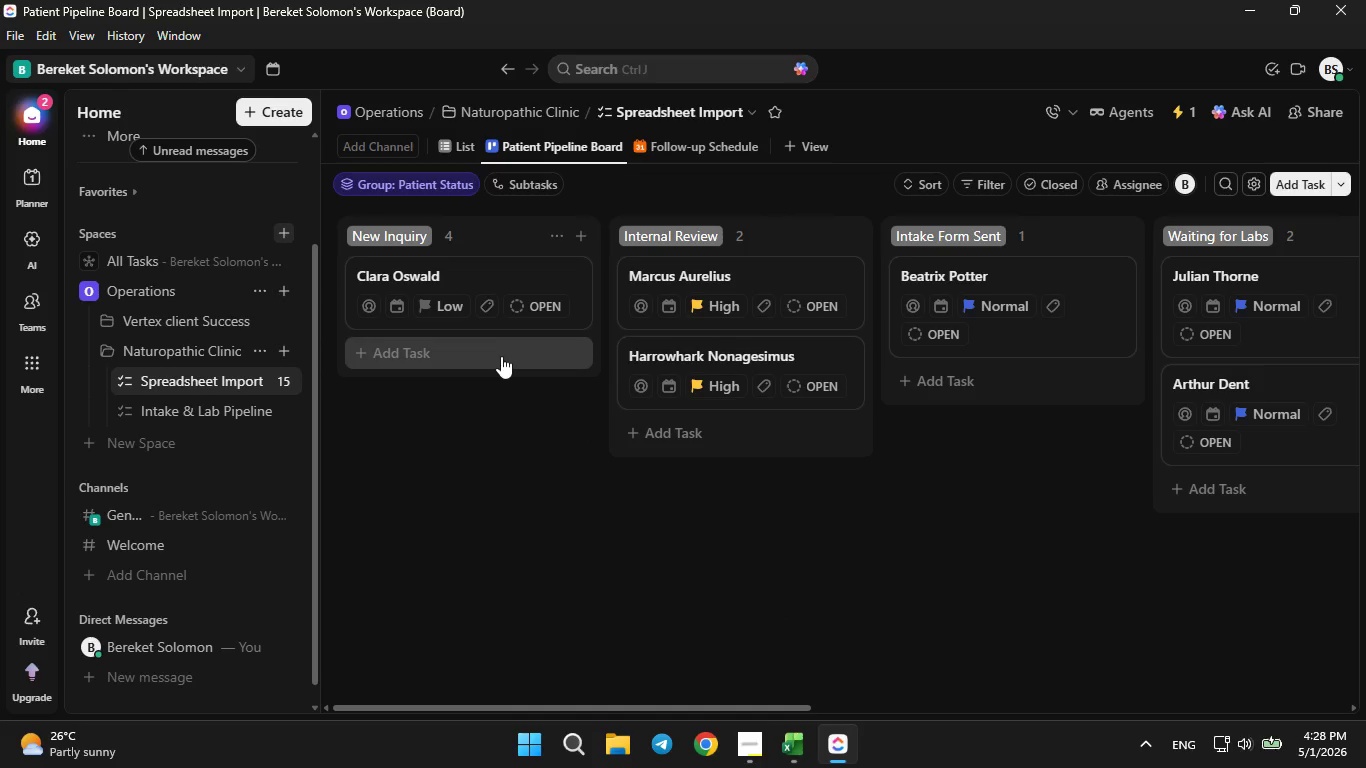 
wait(5.58)
 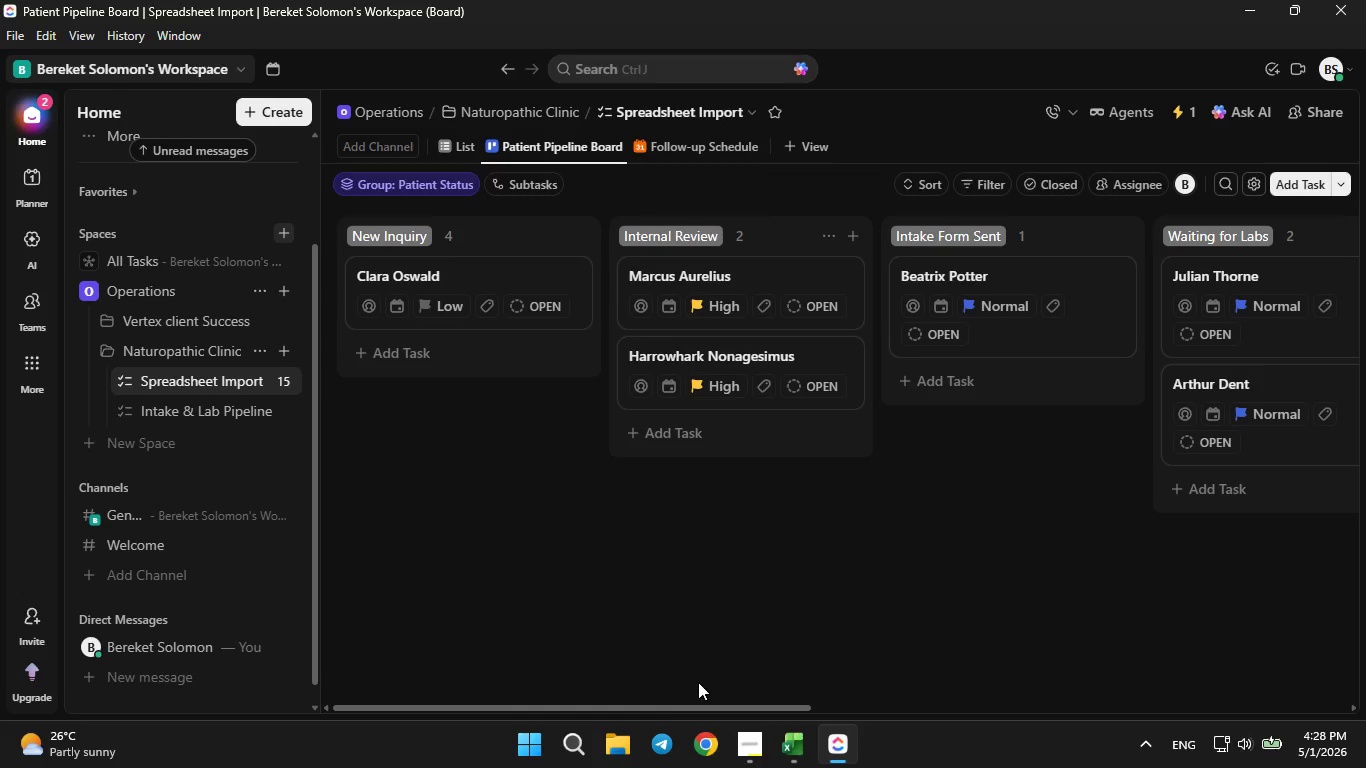 
left_click([574, 312])
 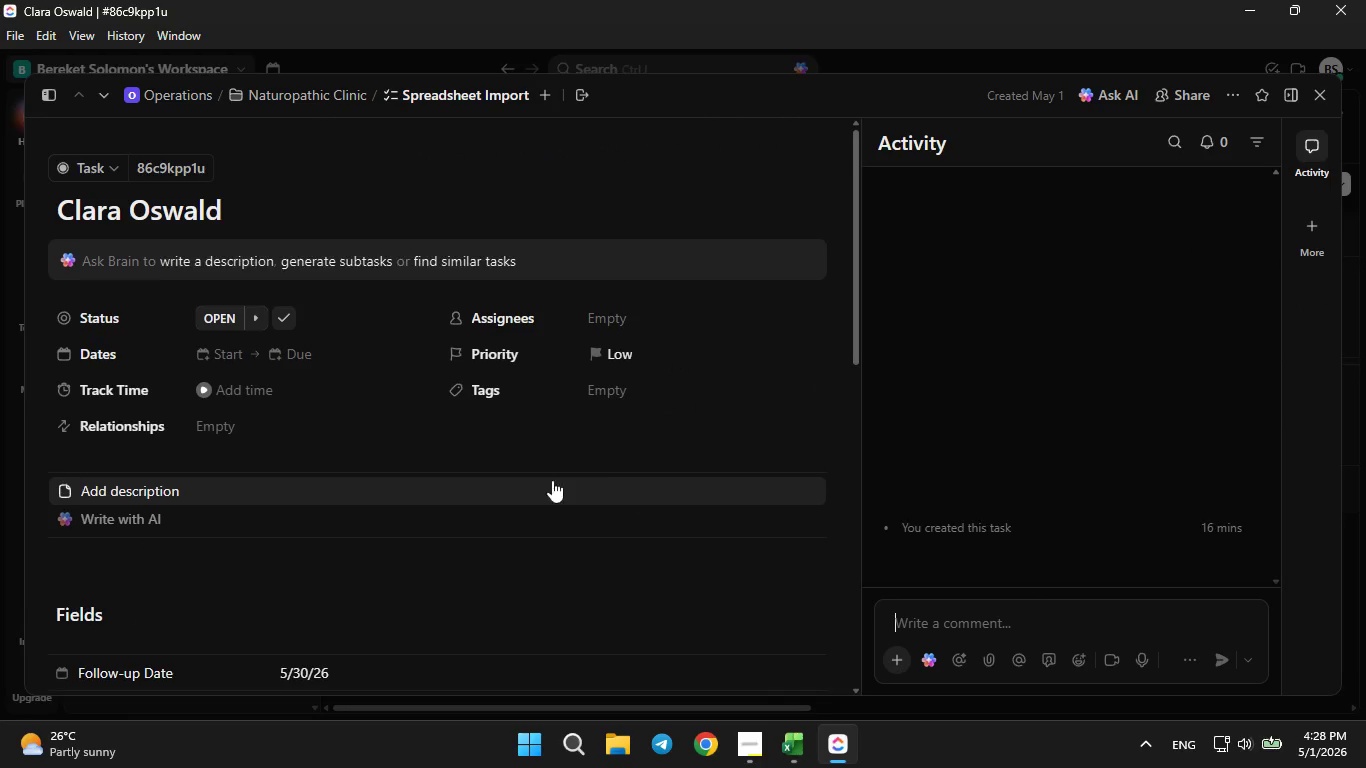 
scroll: coordinate [380, 490], scroll_direction: down, amount: 3.0
 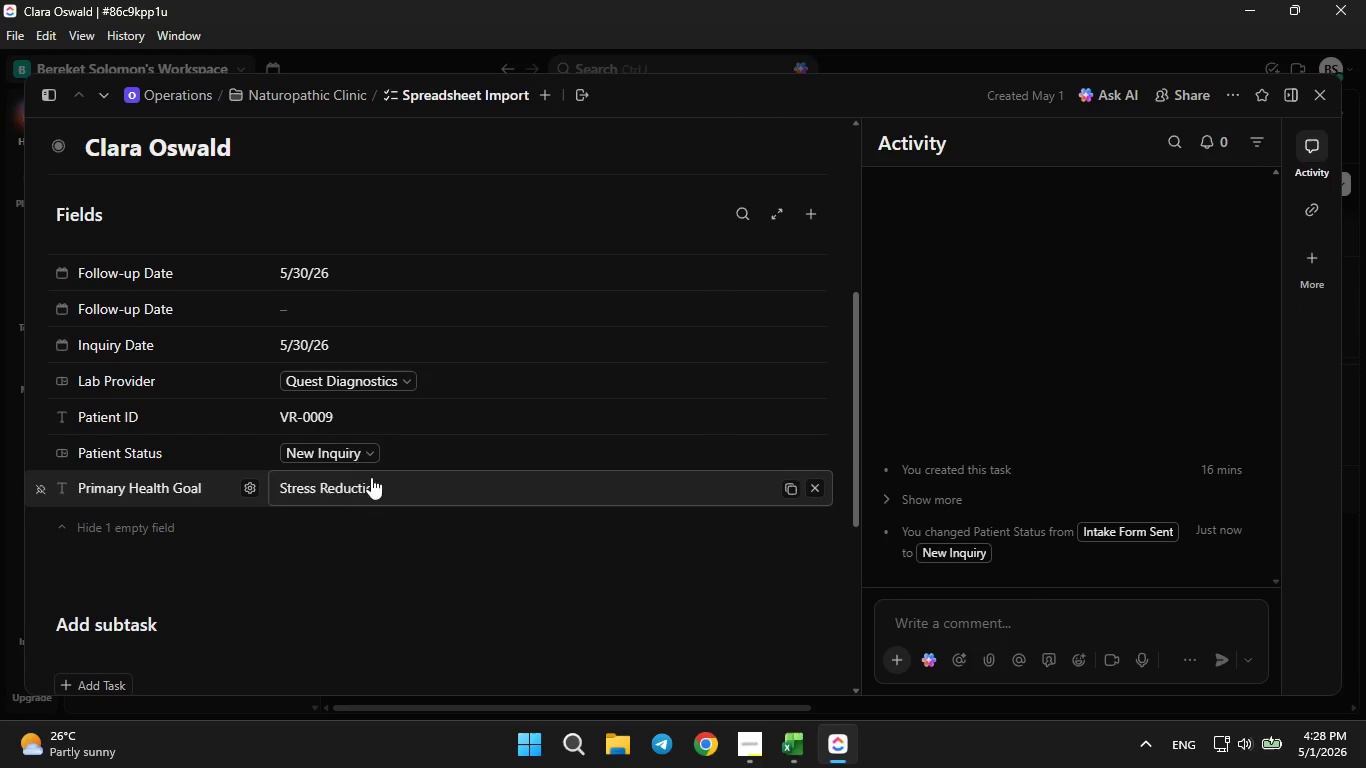 
left_click([354, 451])
 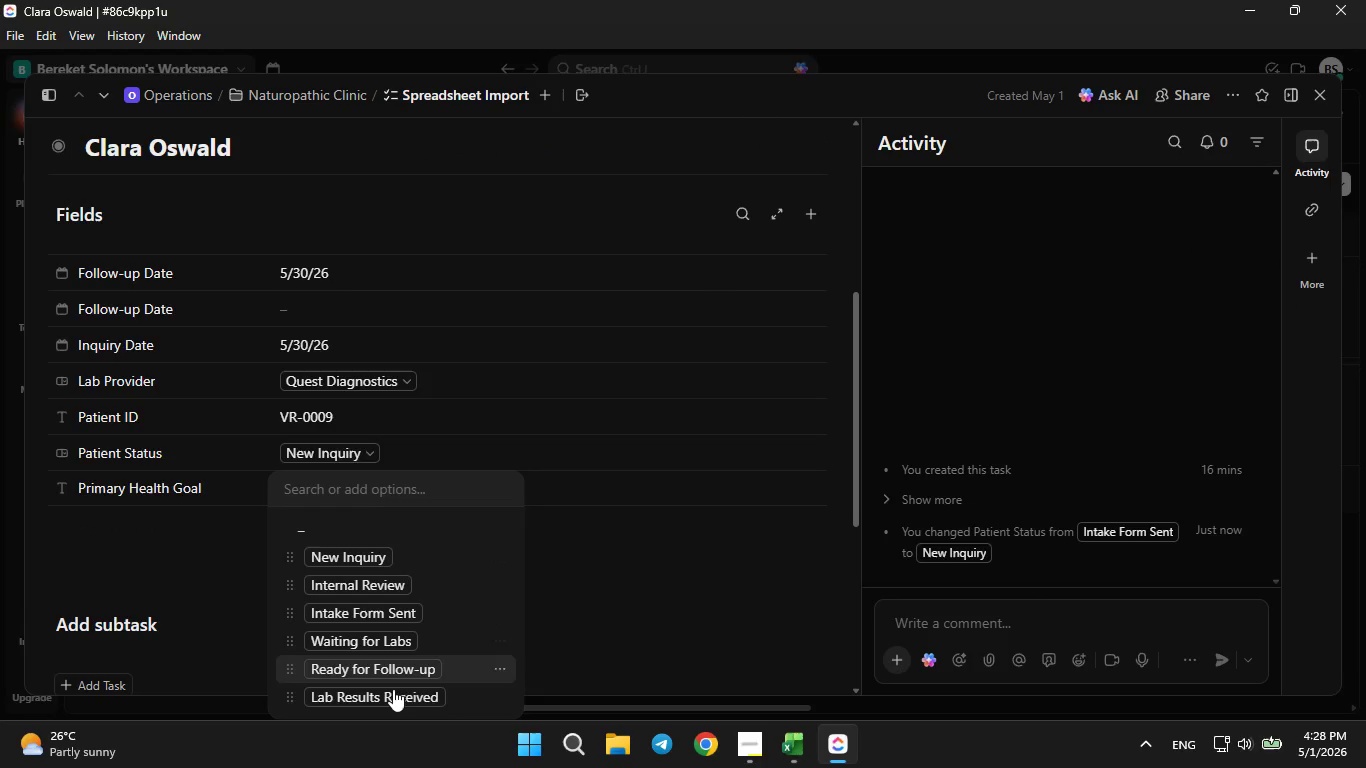 
left_click([396, 691])
 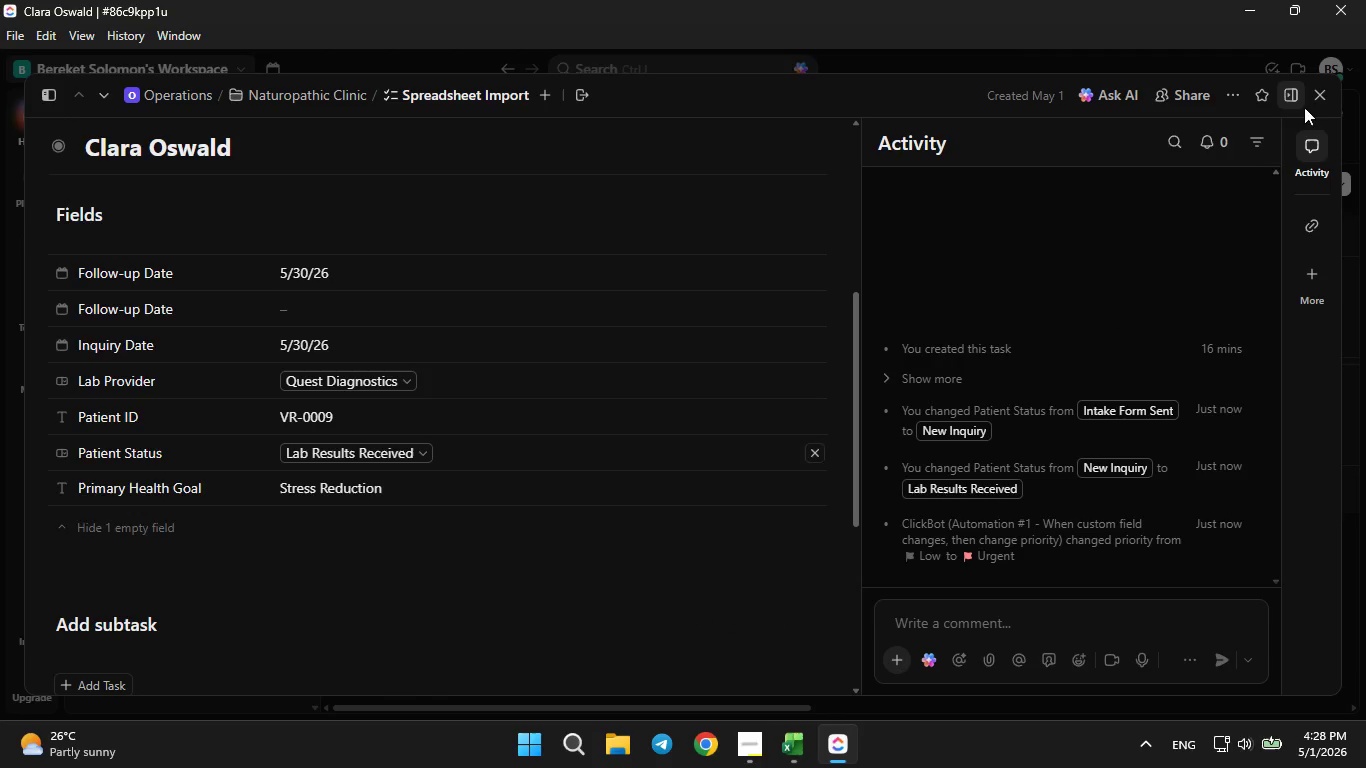 
wait(5.16)
 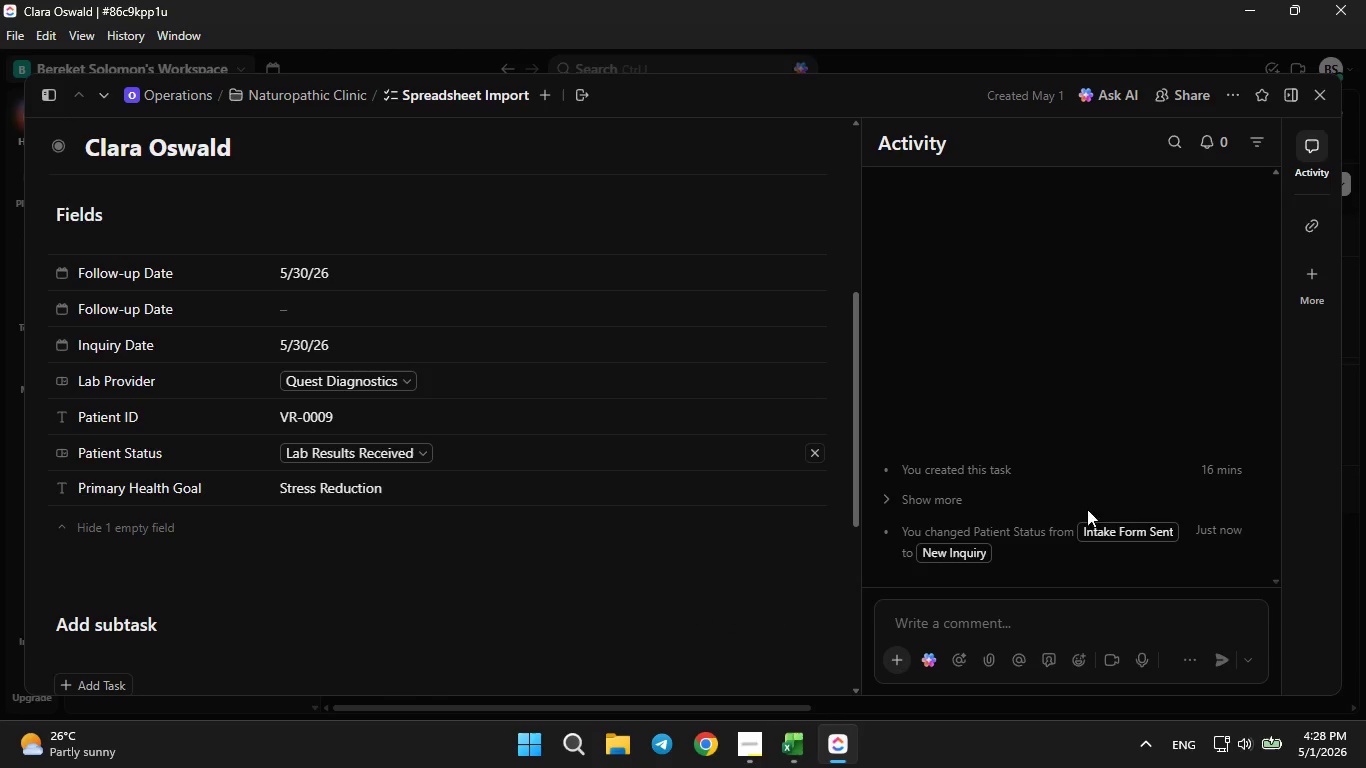 
left_click([1321, 93])
 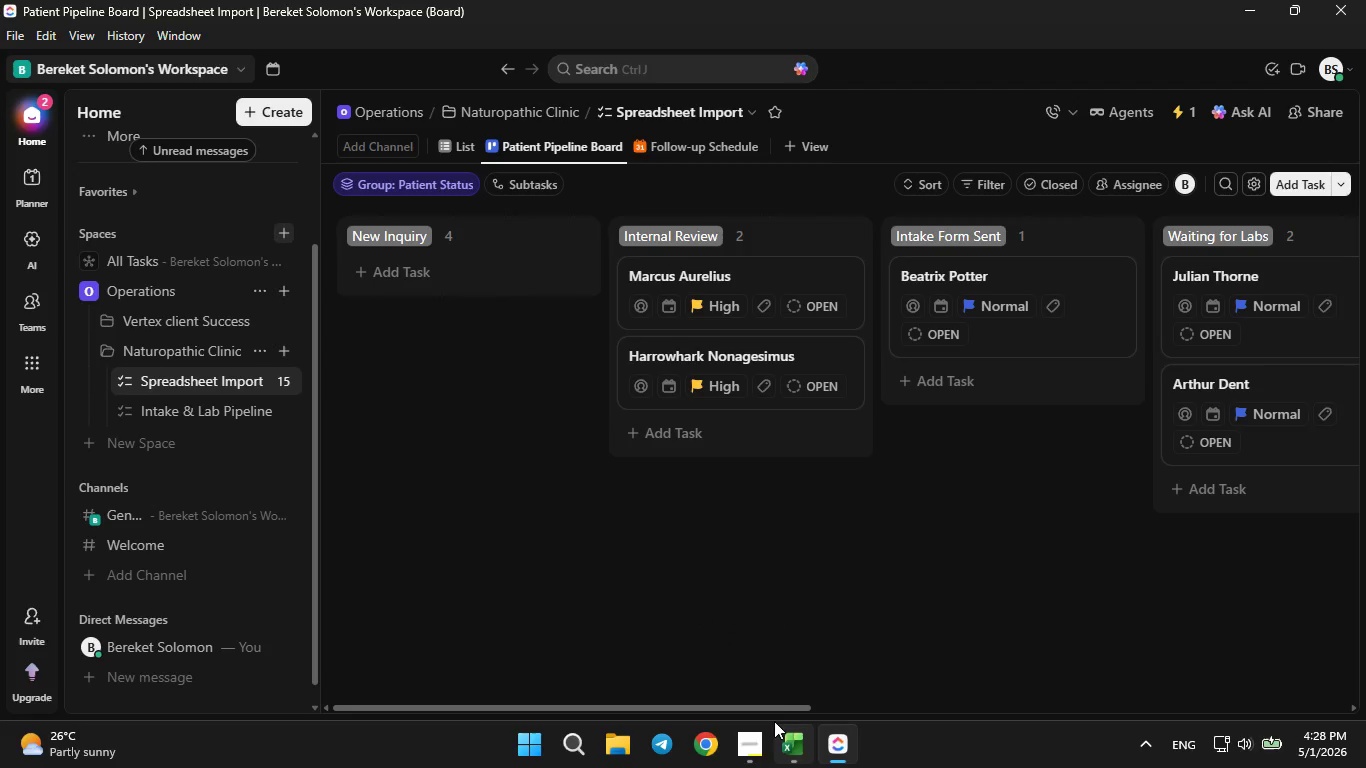 
left_click_drag(start_coordinate=[779, 708], to_coordinate=[1272, 605])
 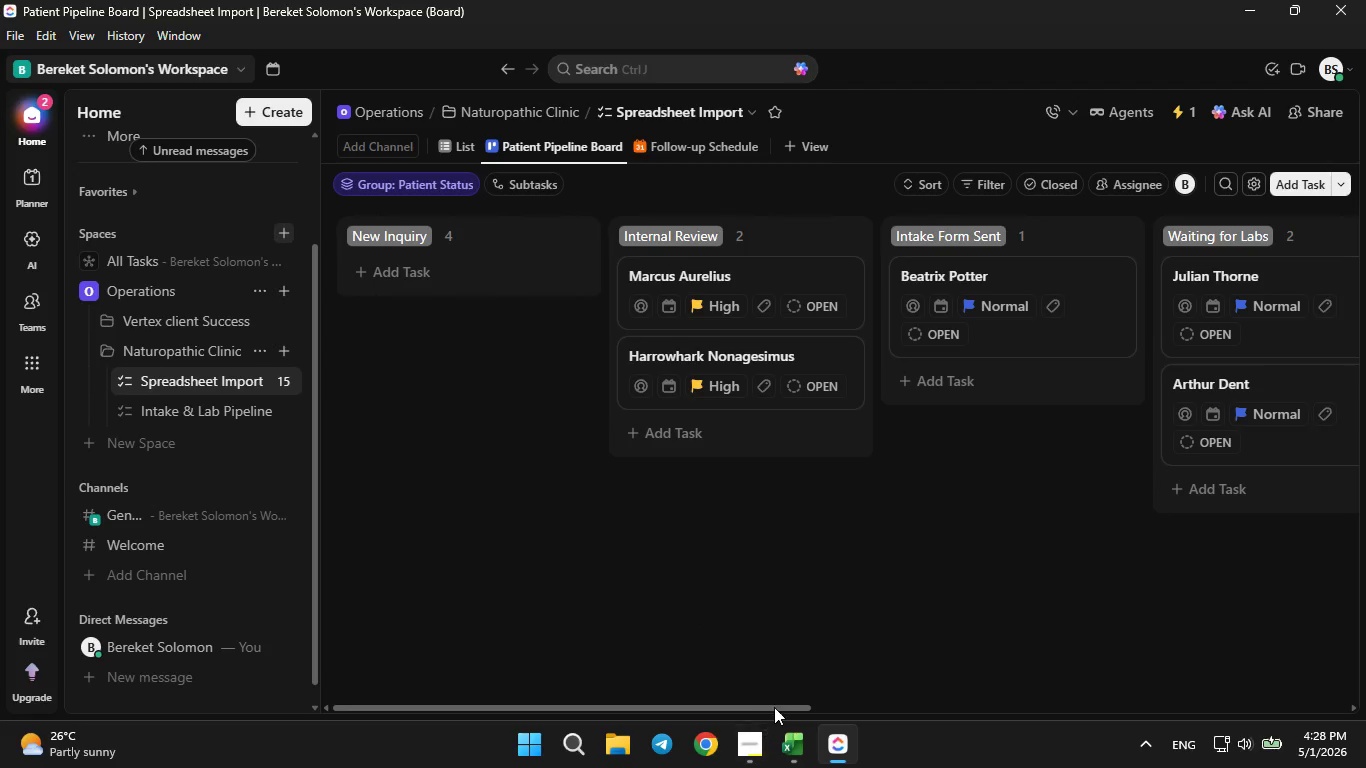 